 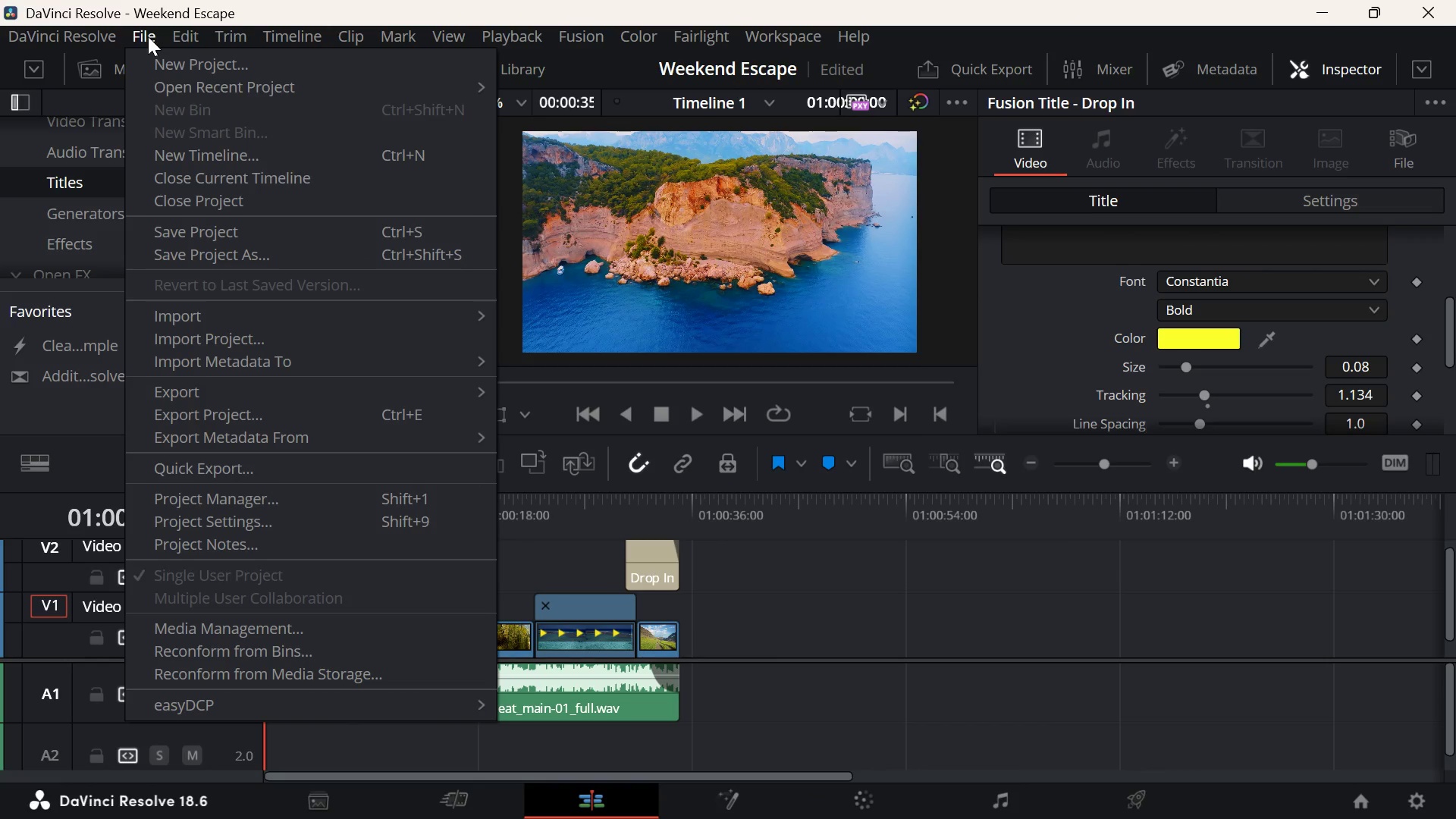 
left_click([857, 604])
 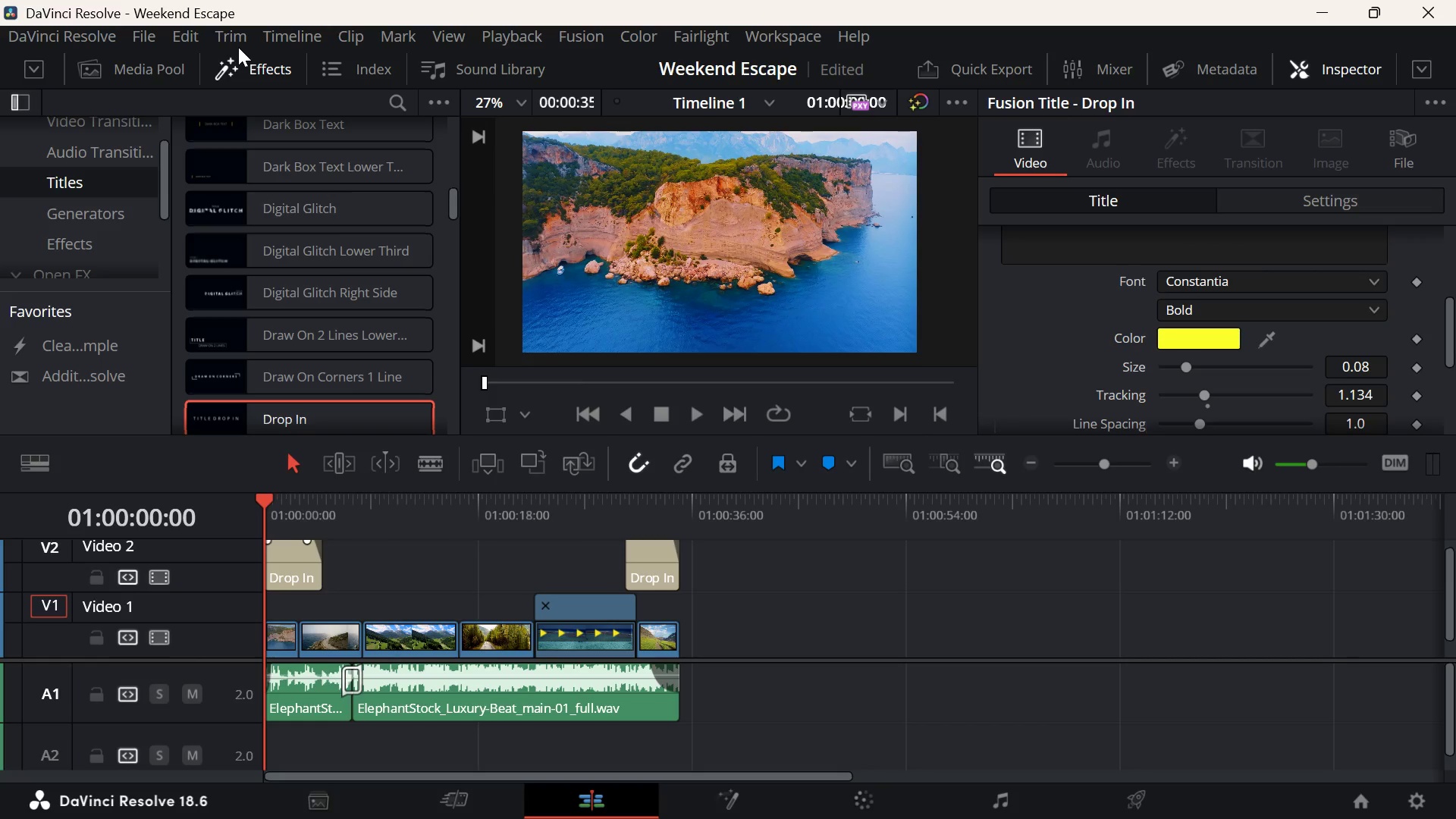 
left_click([285, 45])
 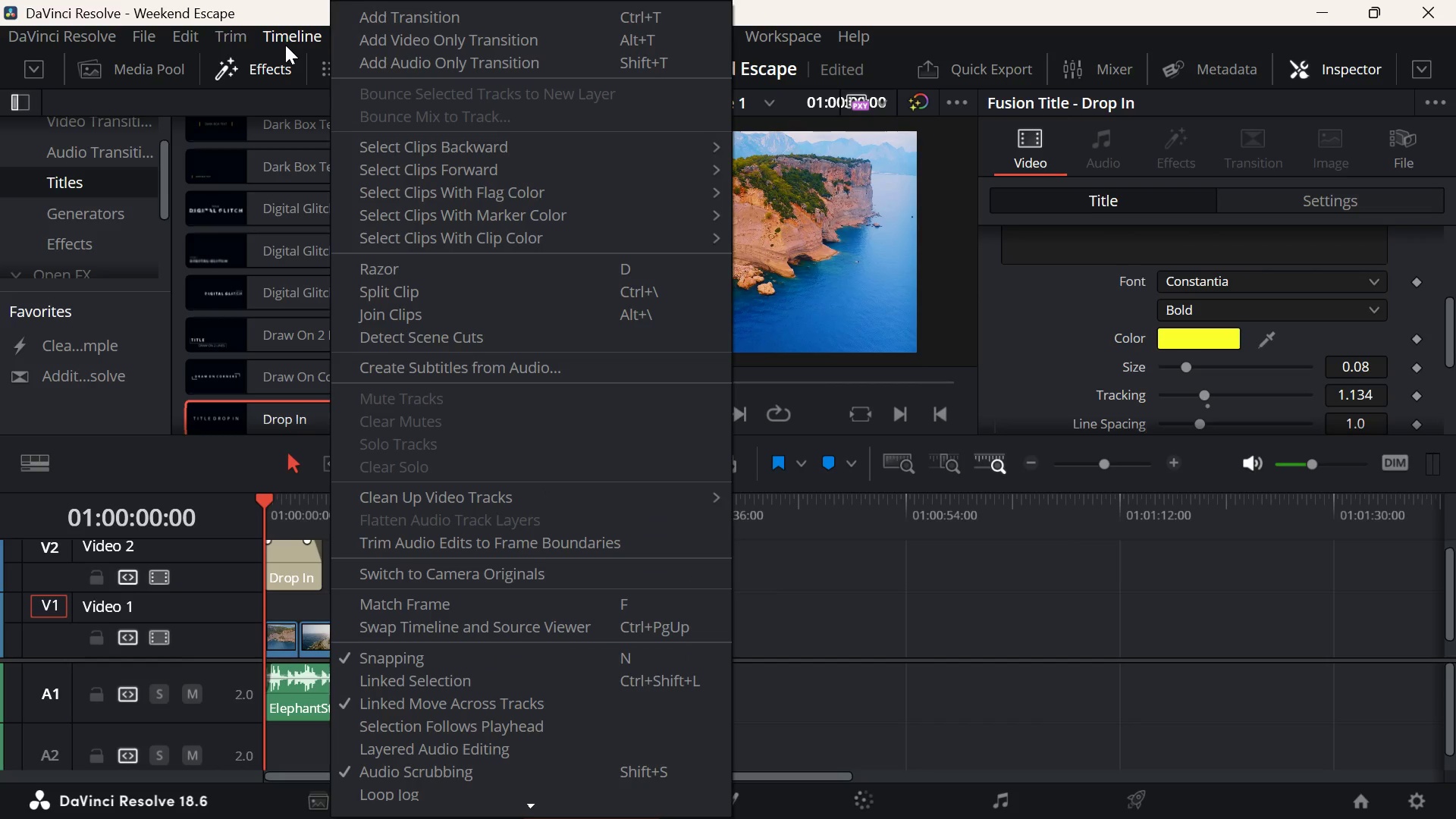 
left_click([927, 609])
 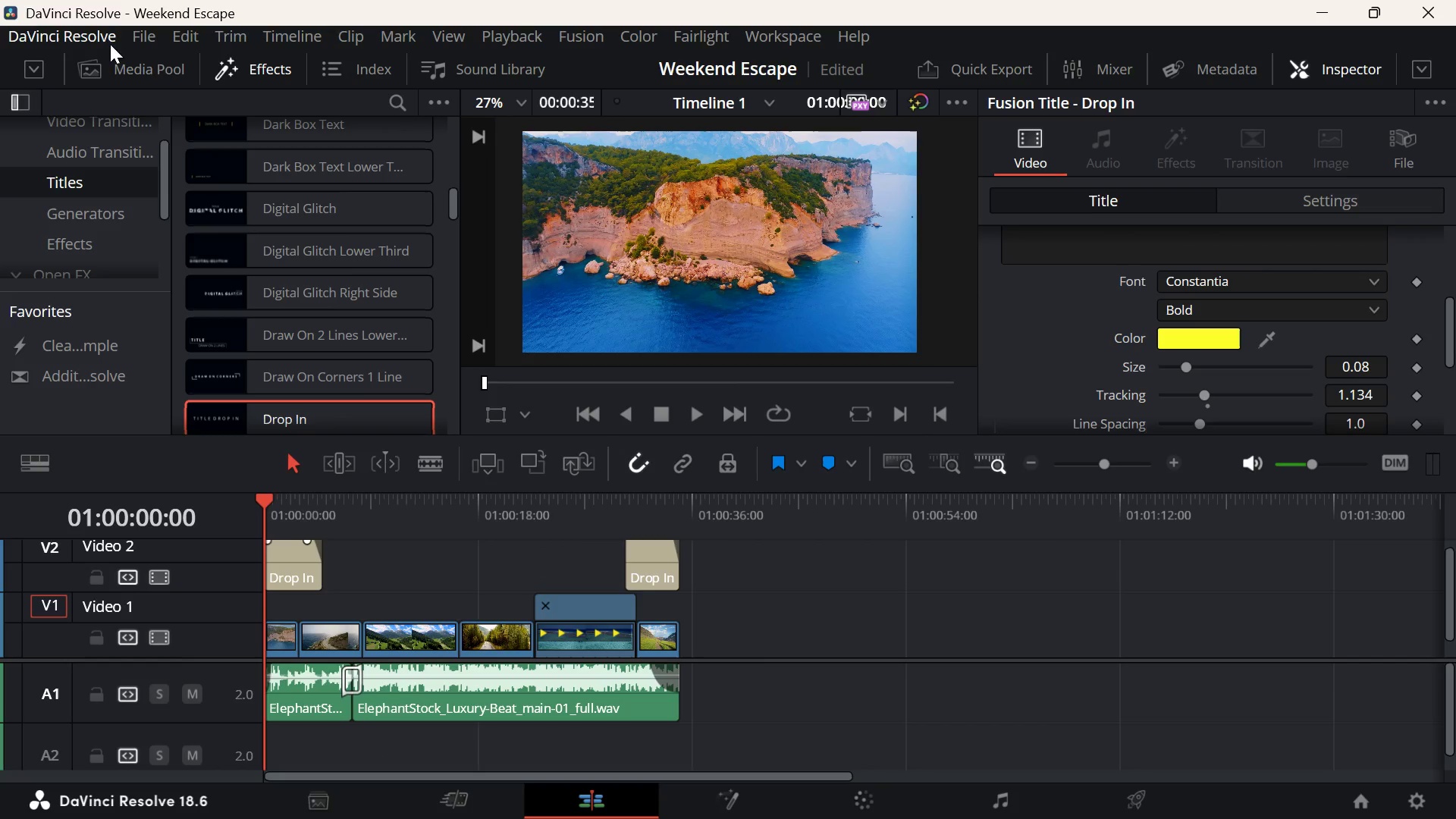 
left_click([146, 39])
 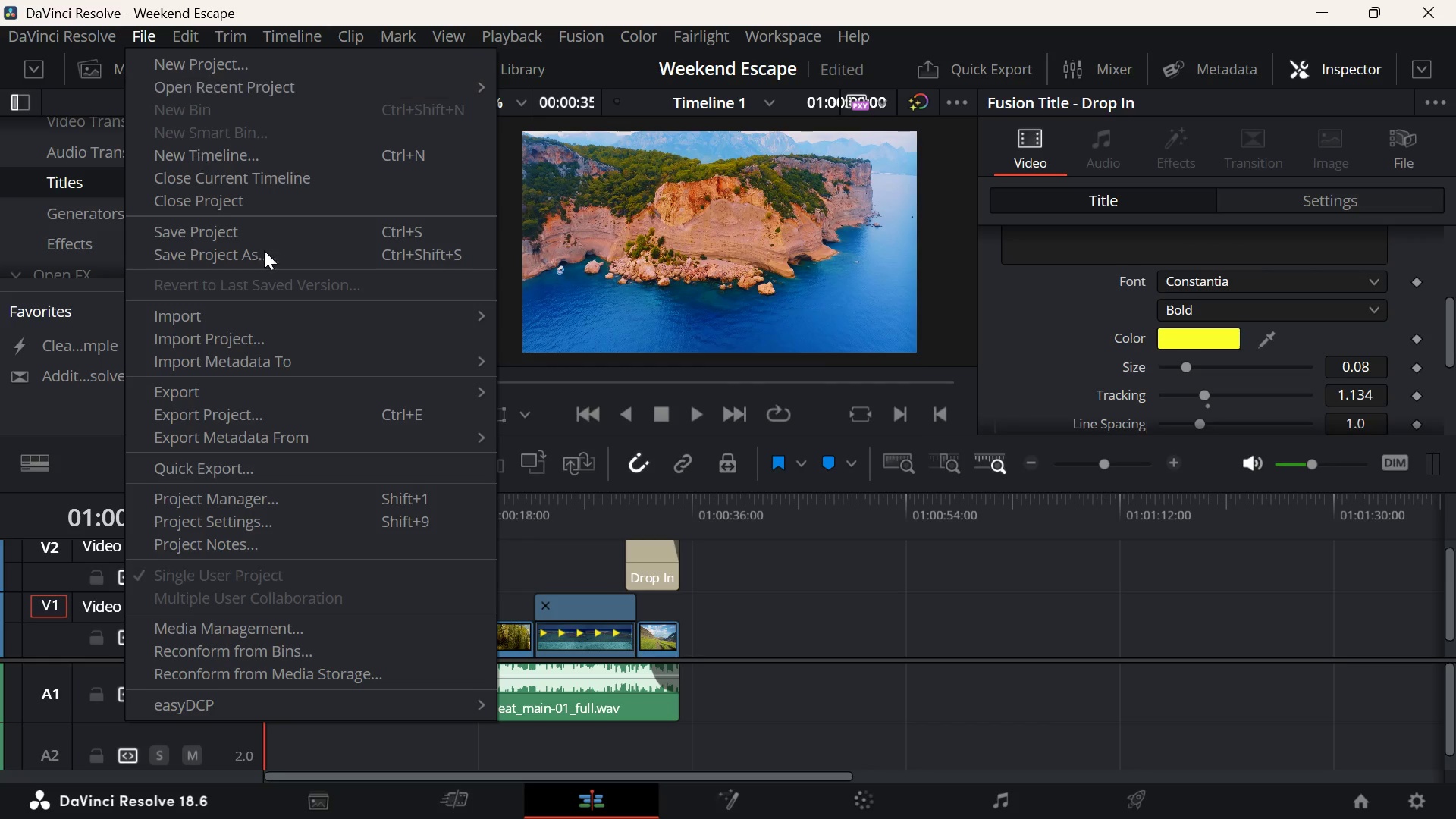 
left_click([331, 516])
 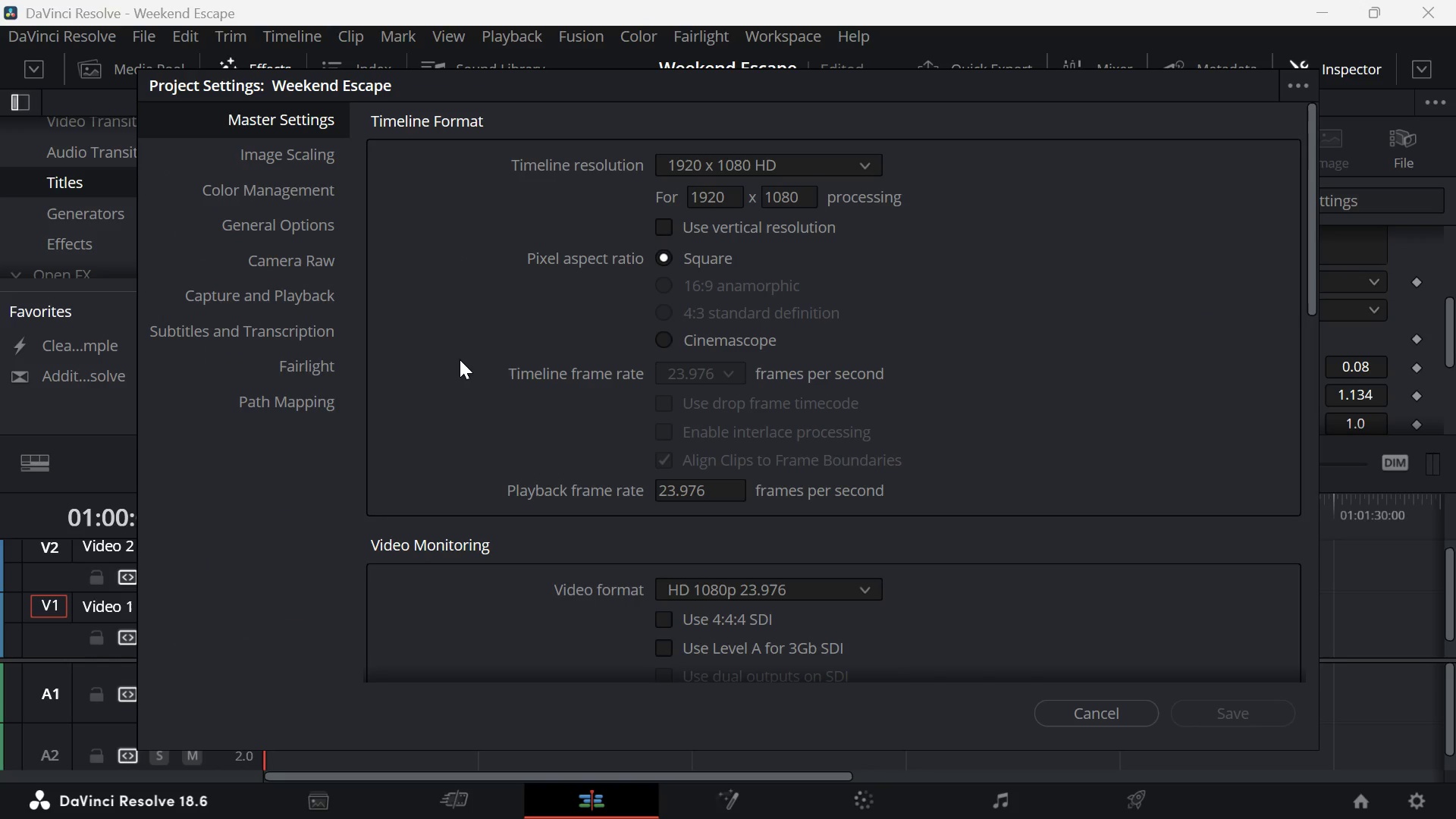 
mouse_move([902, 807])
 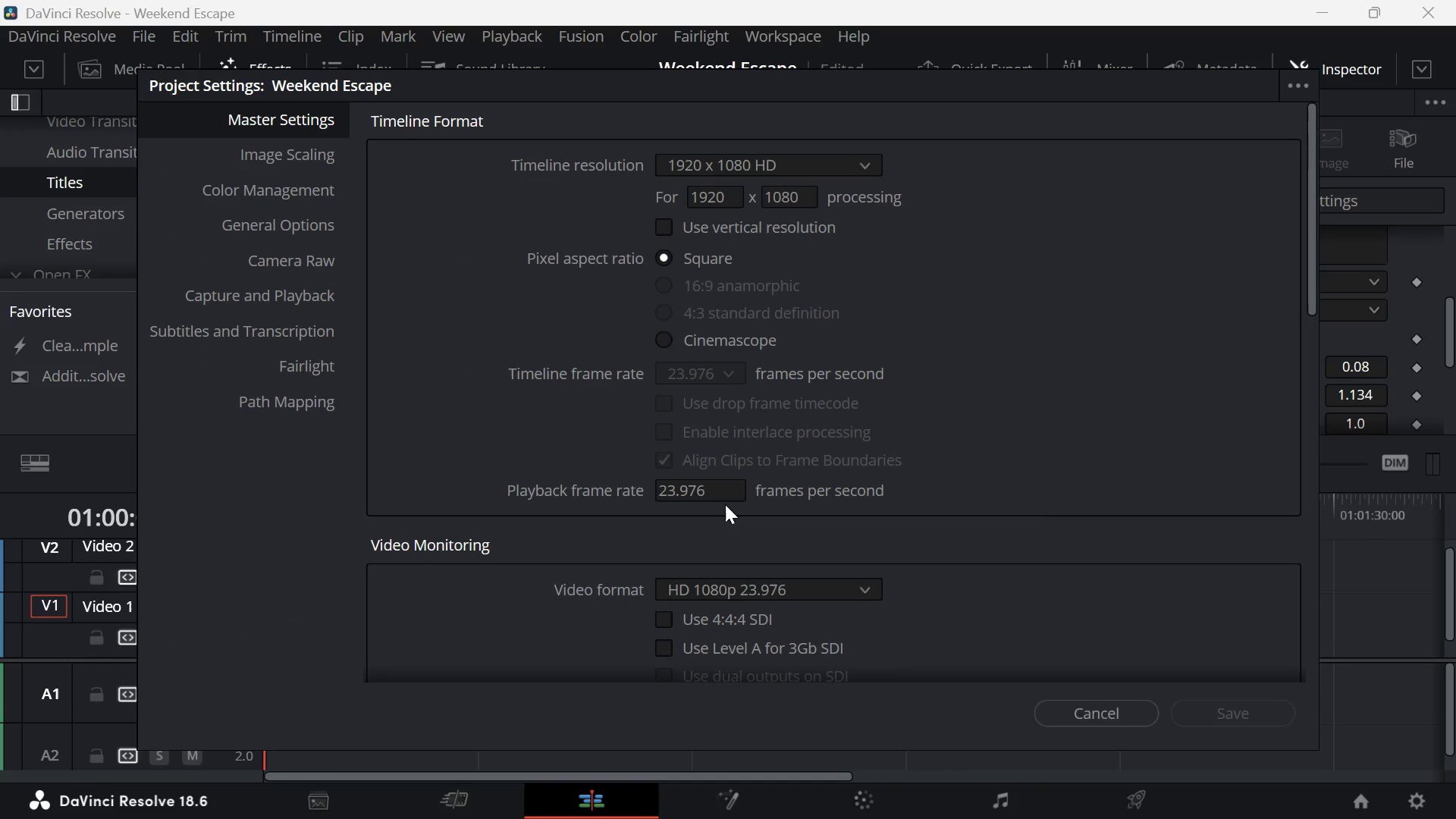 
left_click([725, 496])
 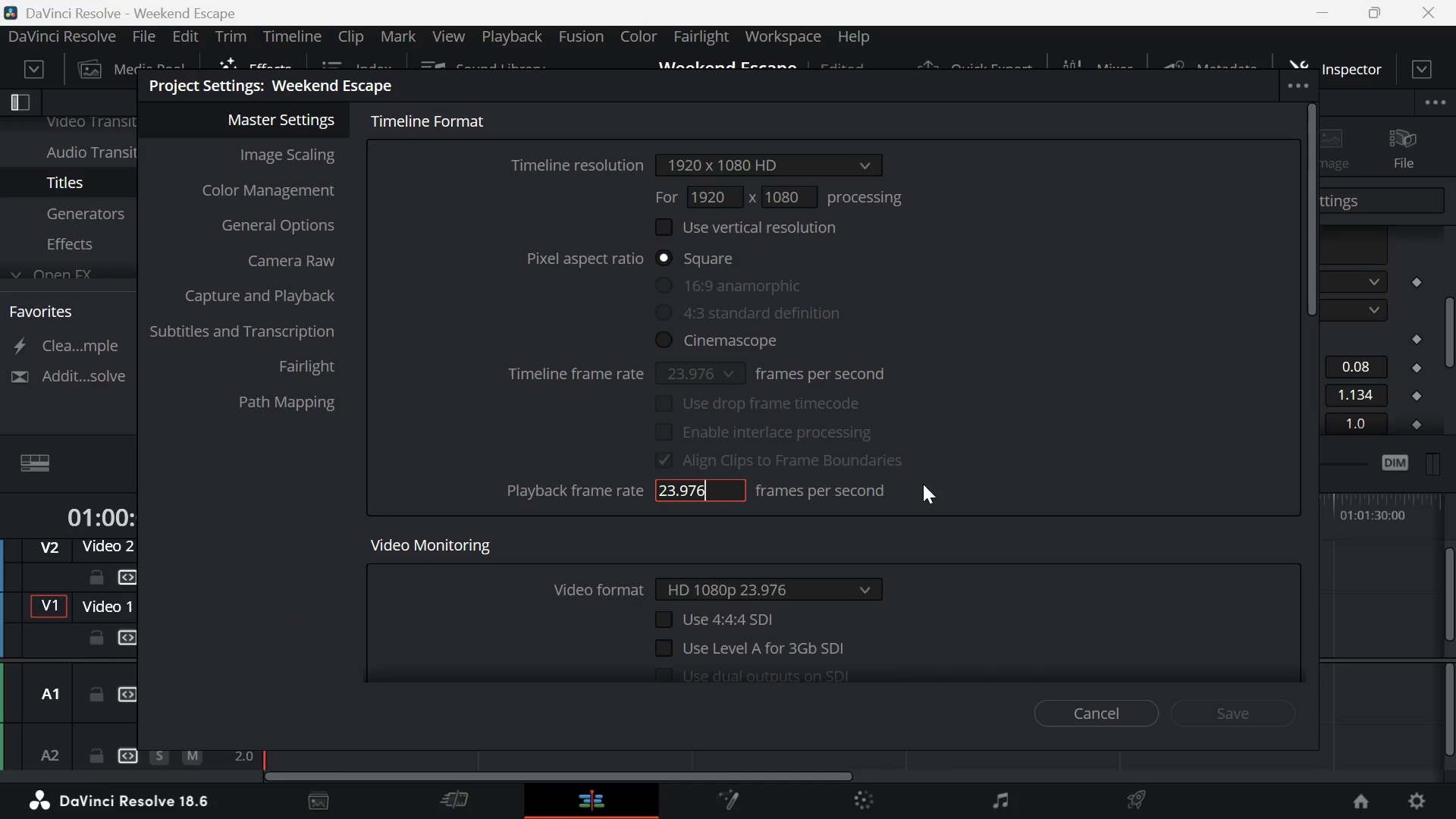 
left_click([1063, 406])
 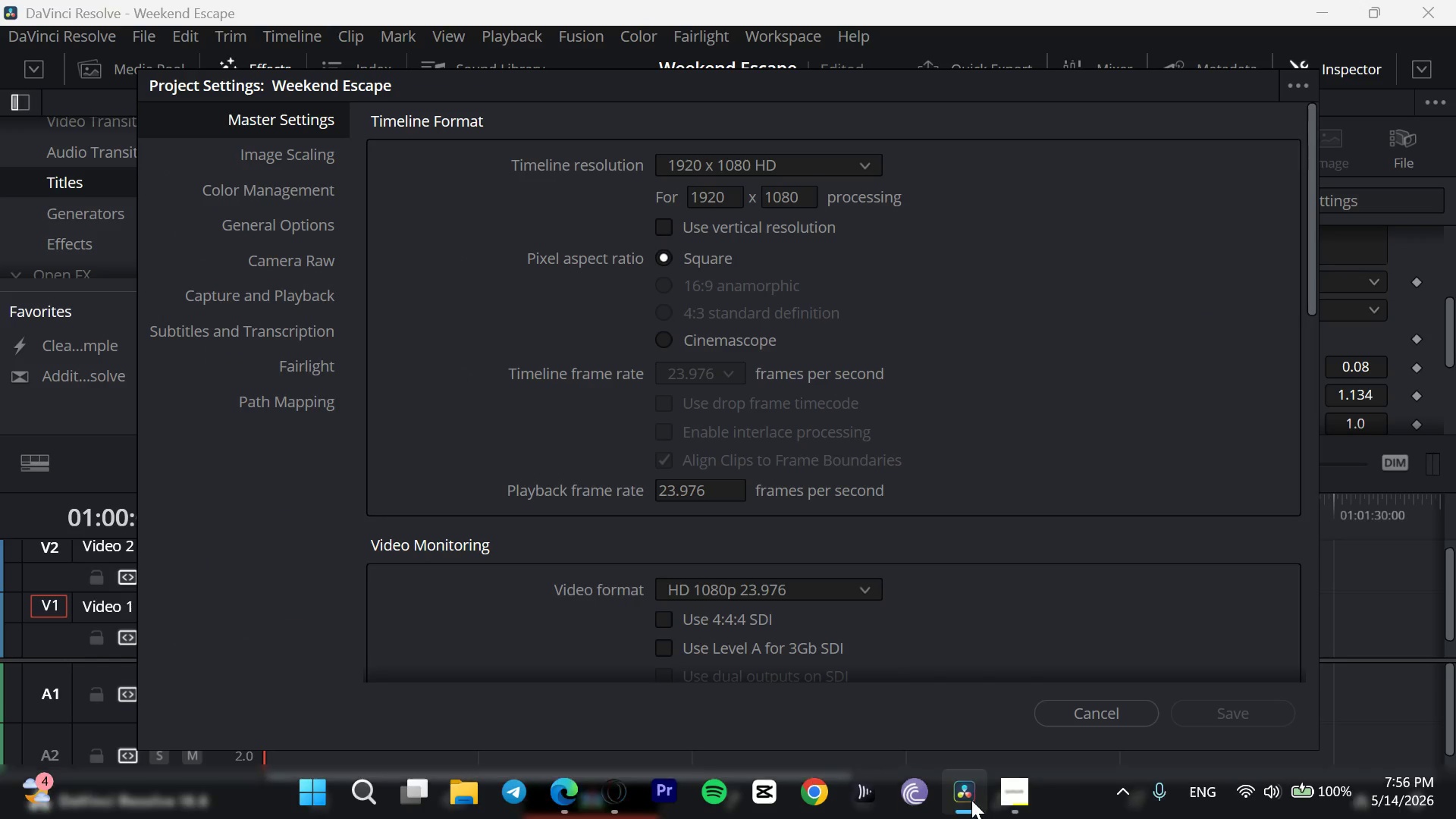 
left_click([1021, 799])